 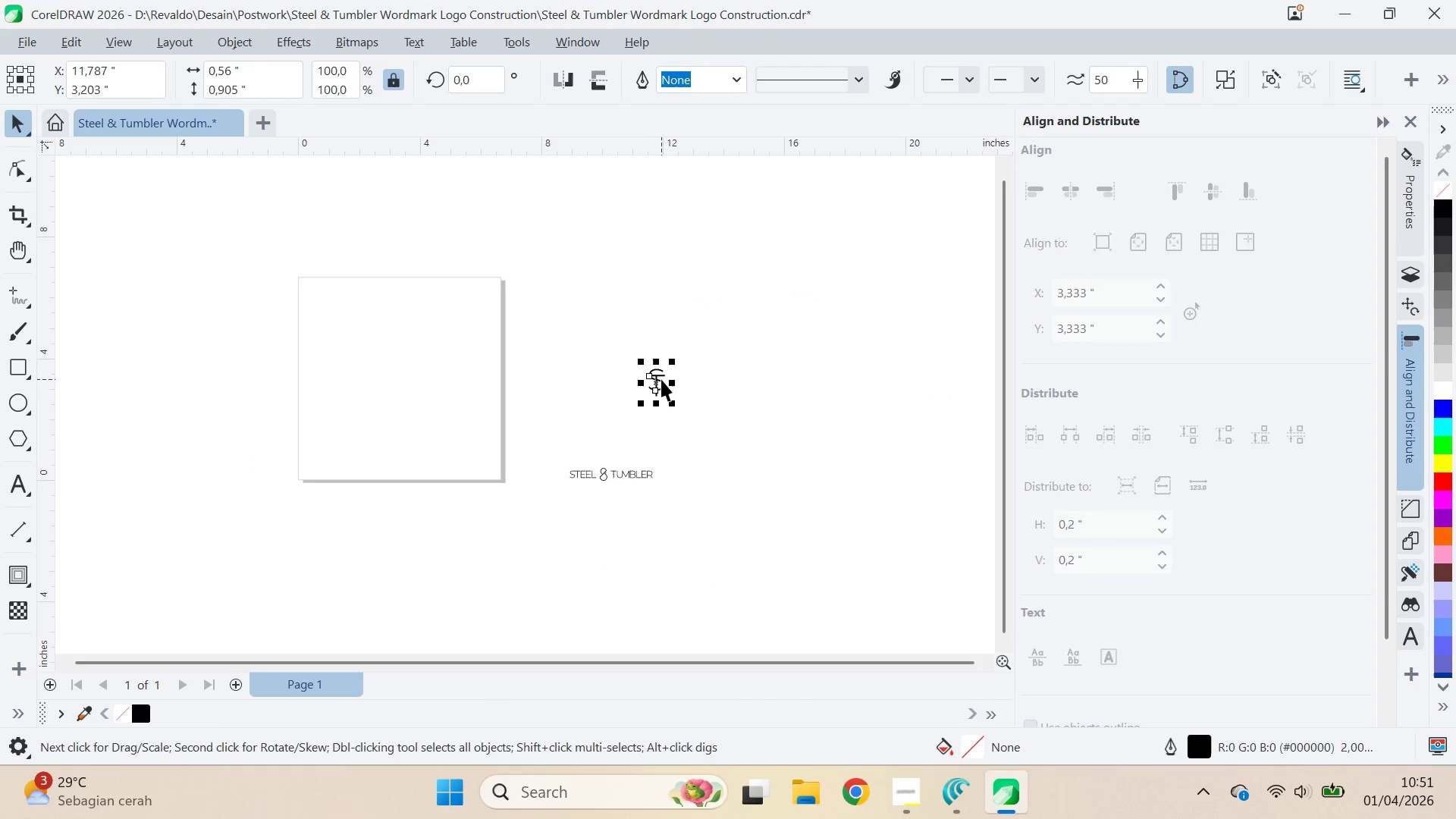 
scroll: coordinate [706, 402], scroll_direction: down, amount: 9.0
 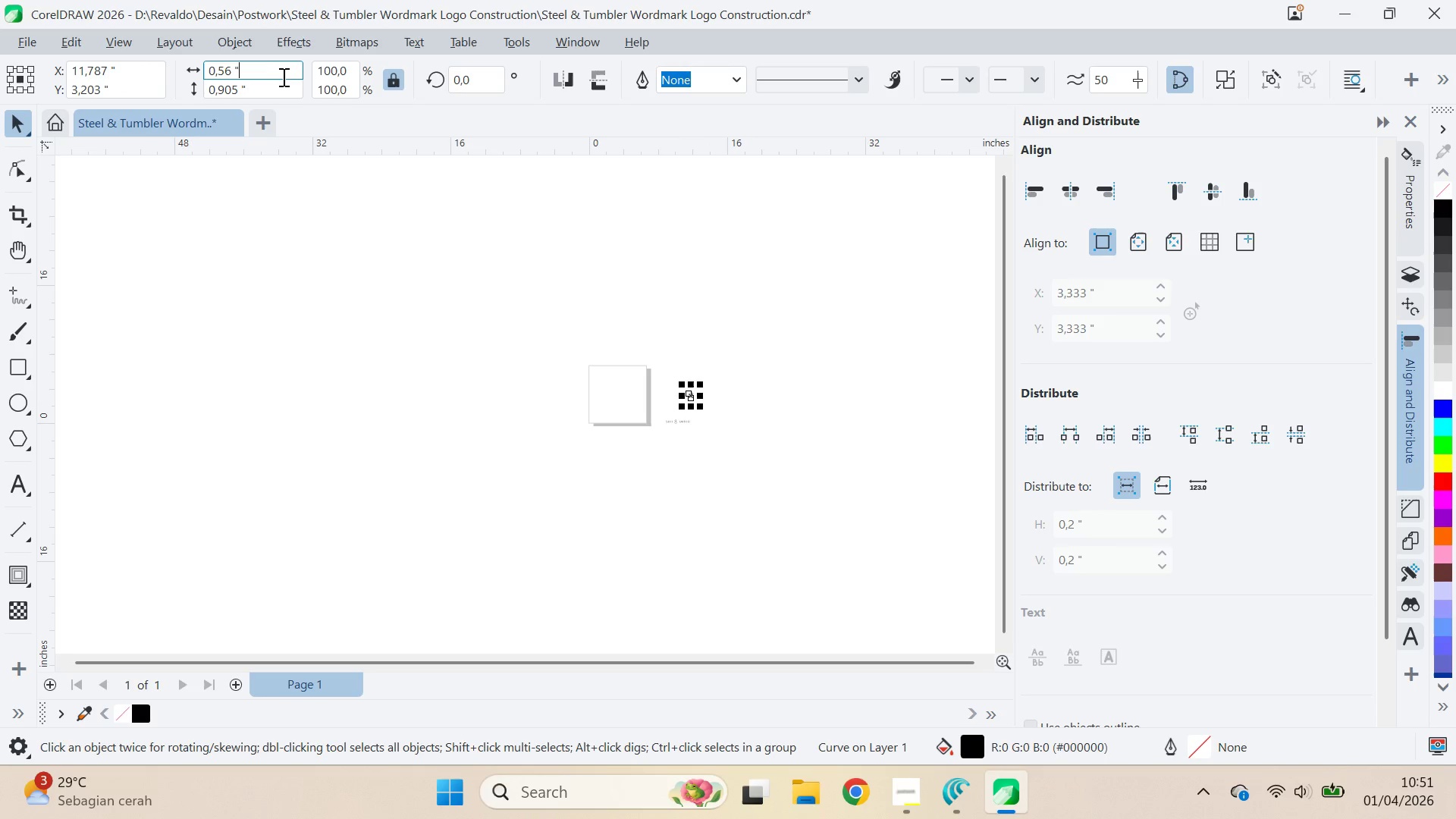 
left_click([281, 80])
 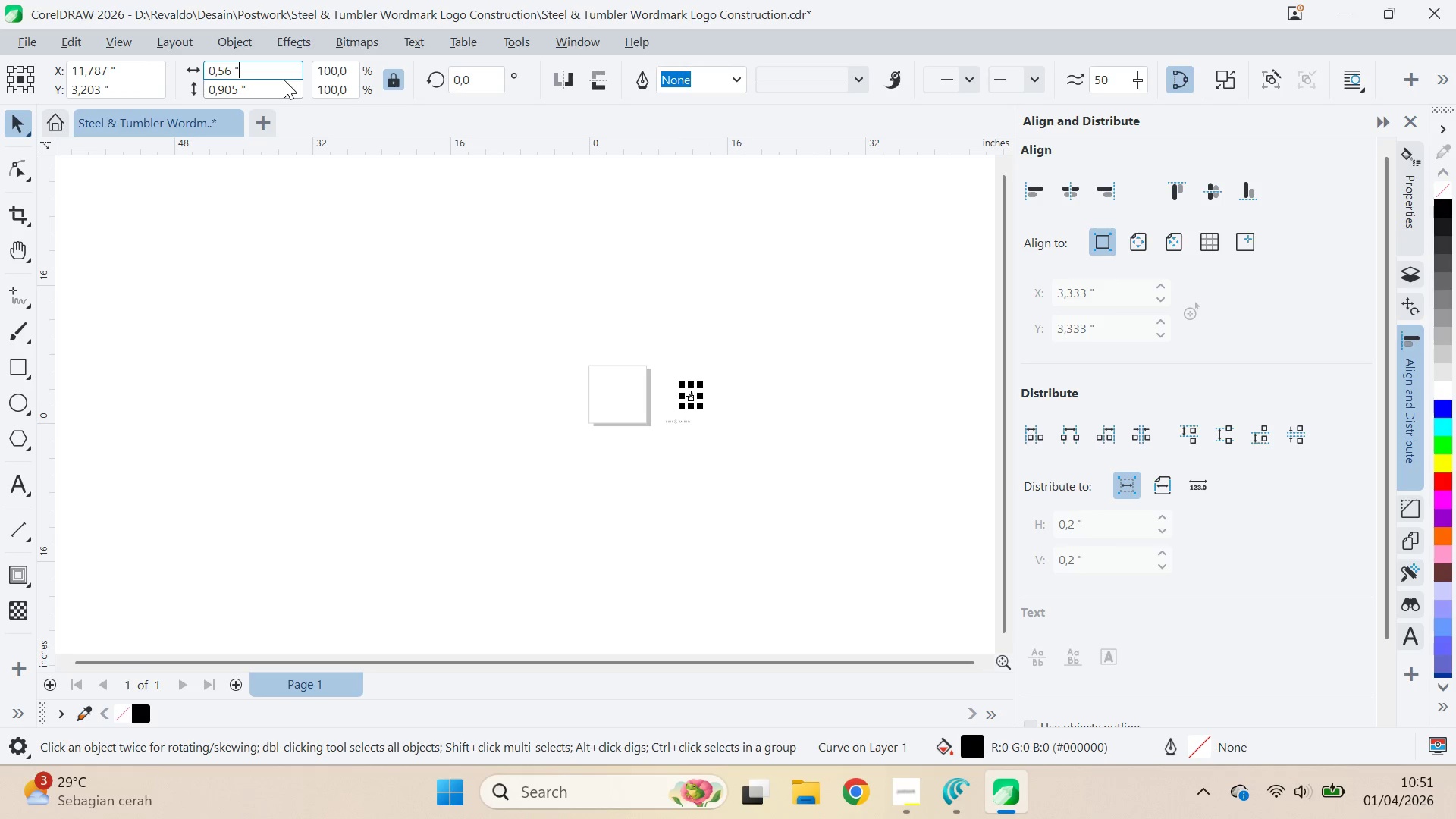 
hold_key(key=ControlLeft, duration=0.98)
 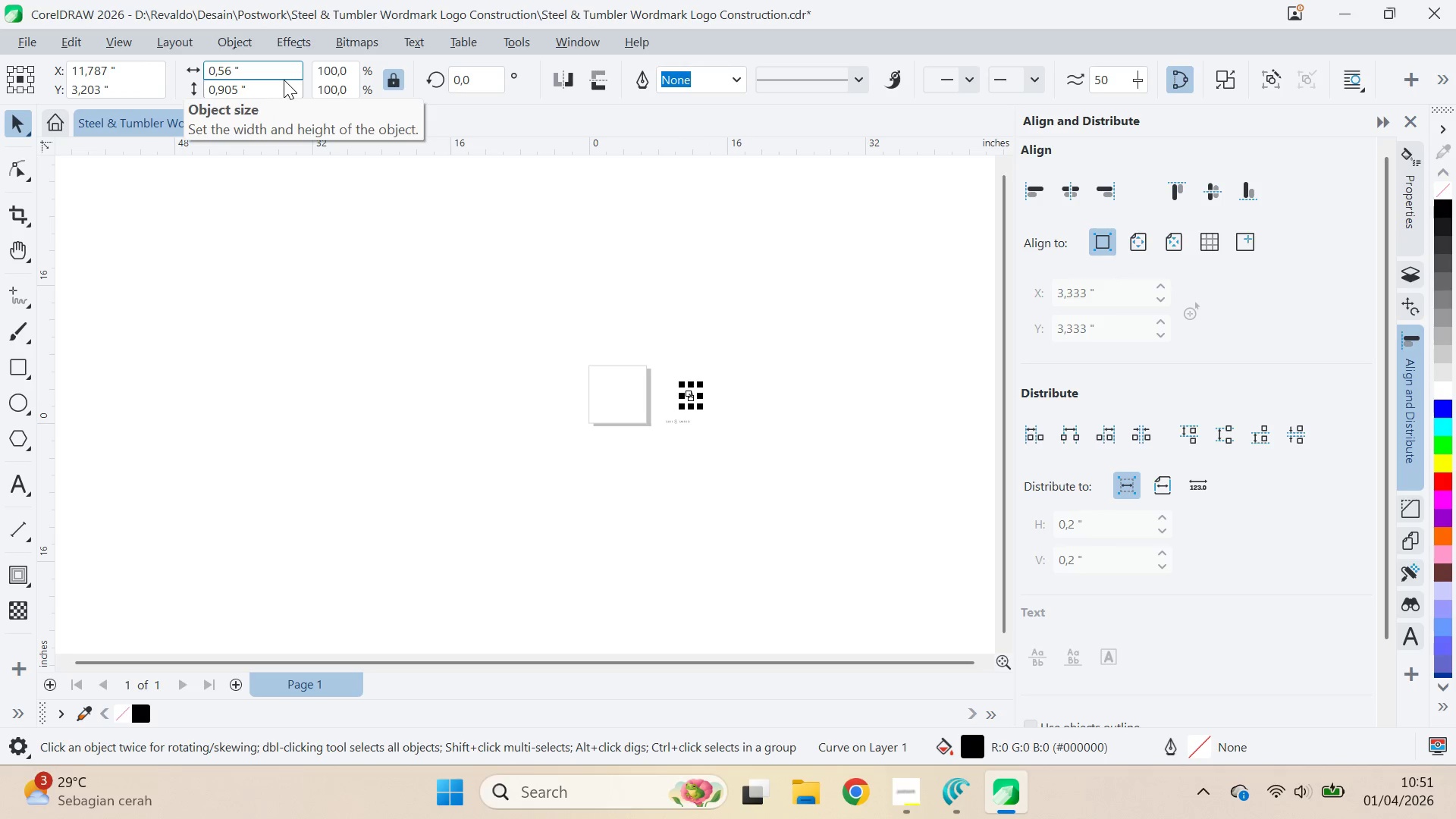 
key(Control+A)
 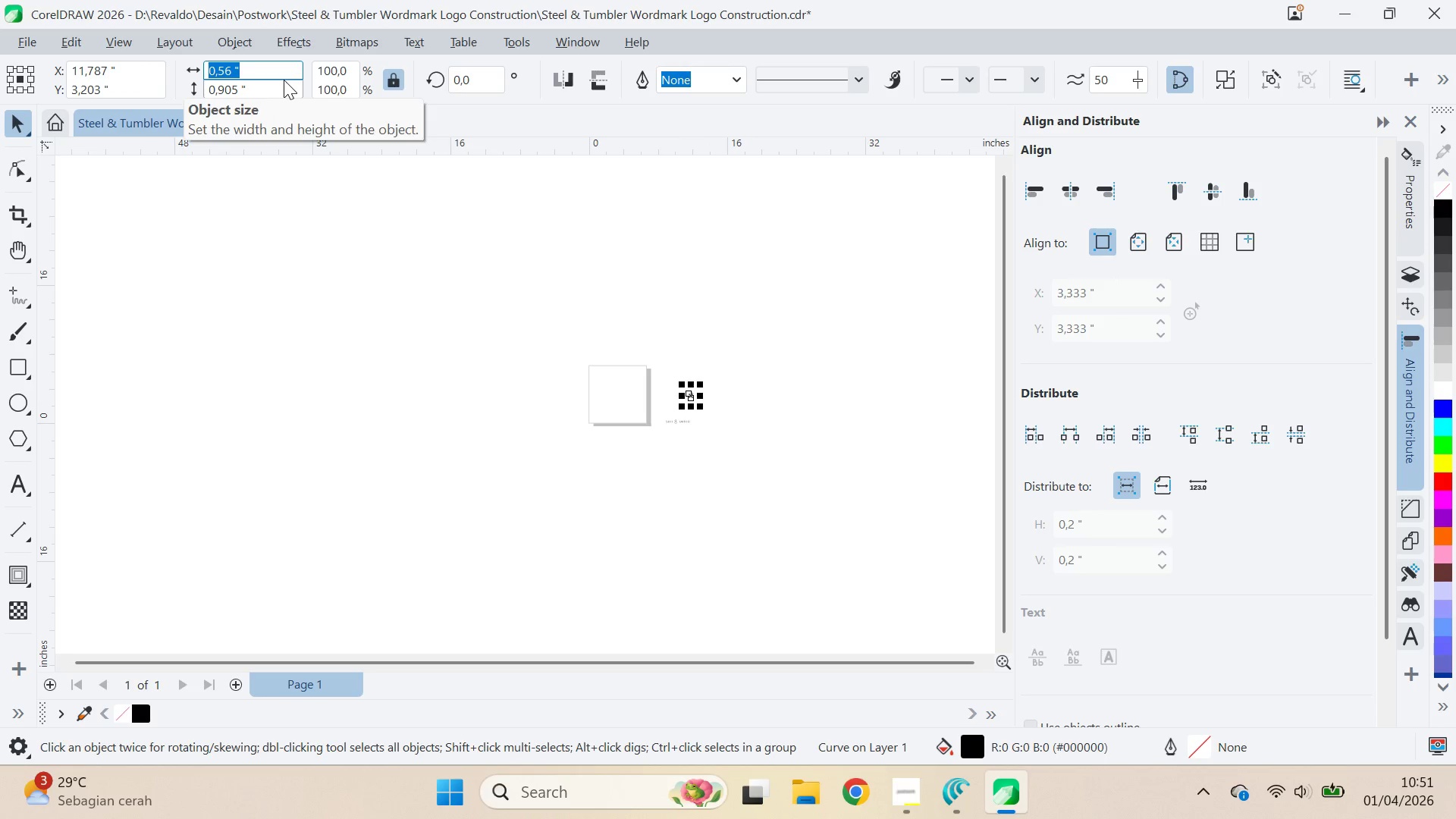 
key(6)
 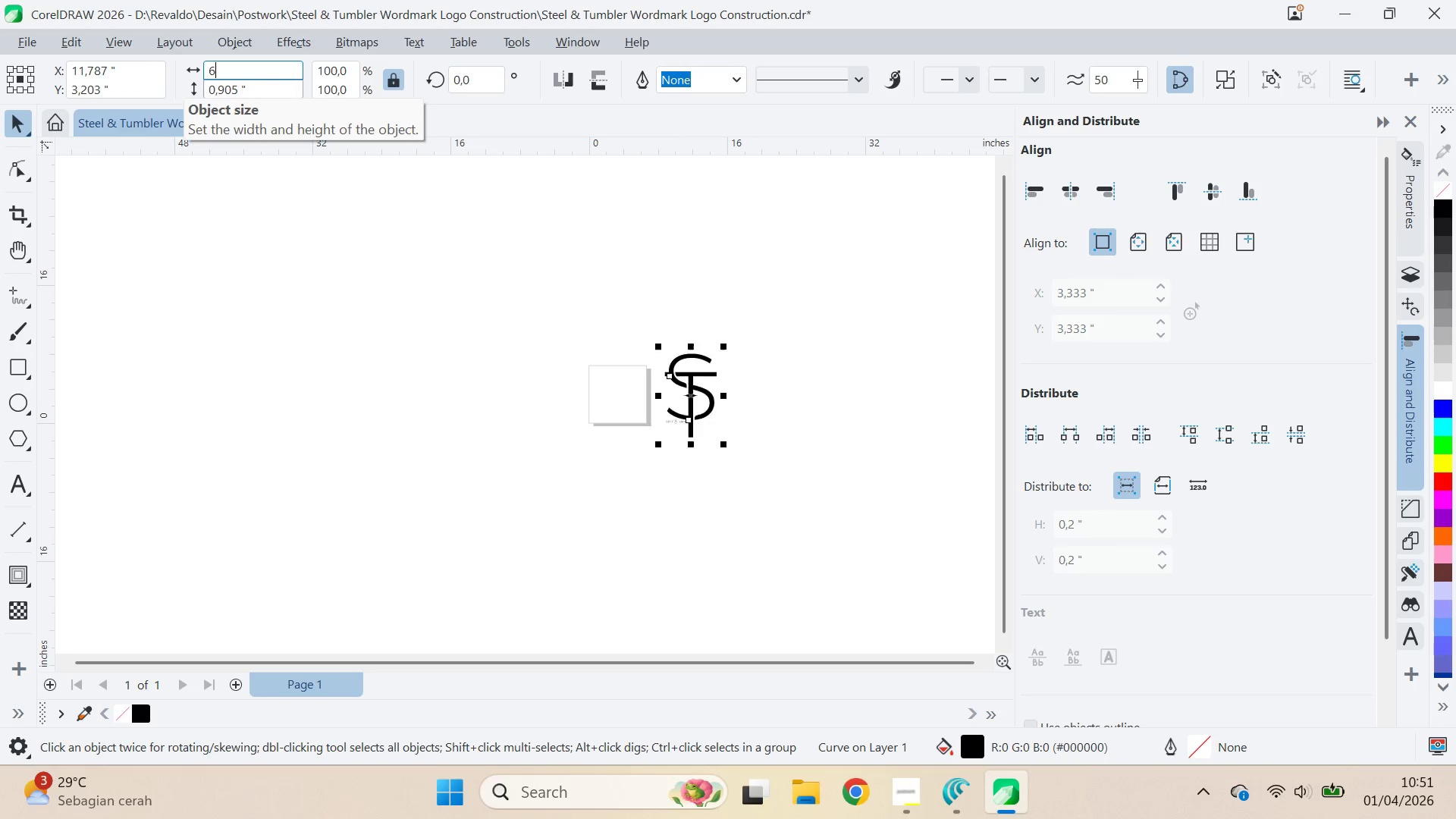 
key(Enter)
 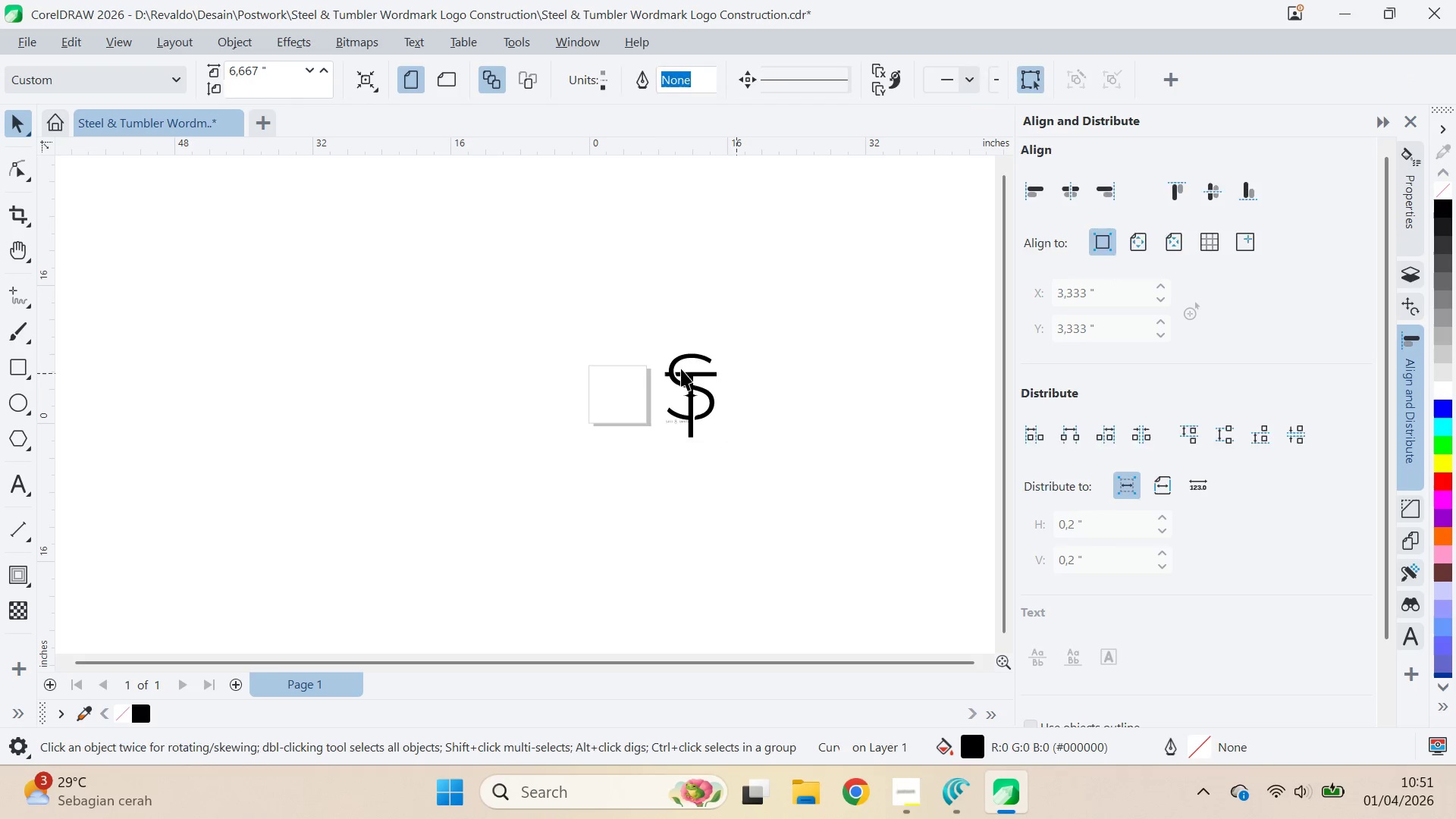 
left_click_drag(start_coordinate=[689, 391], to_coordinate=[506, 392])
 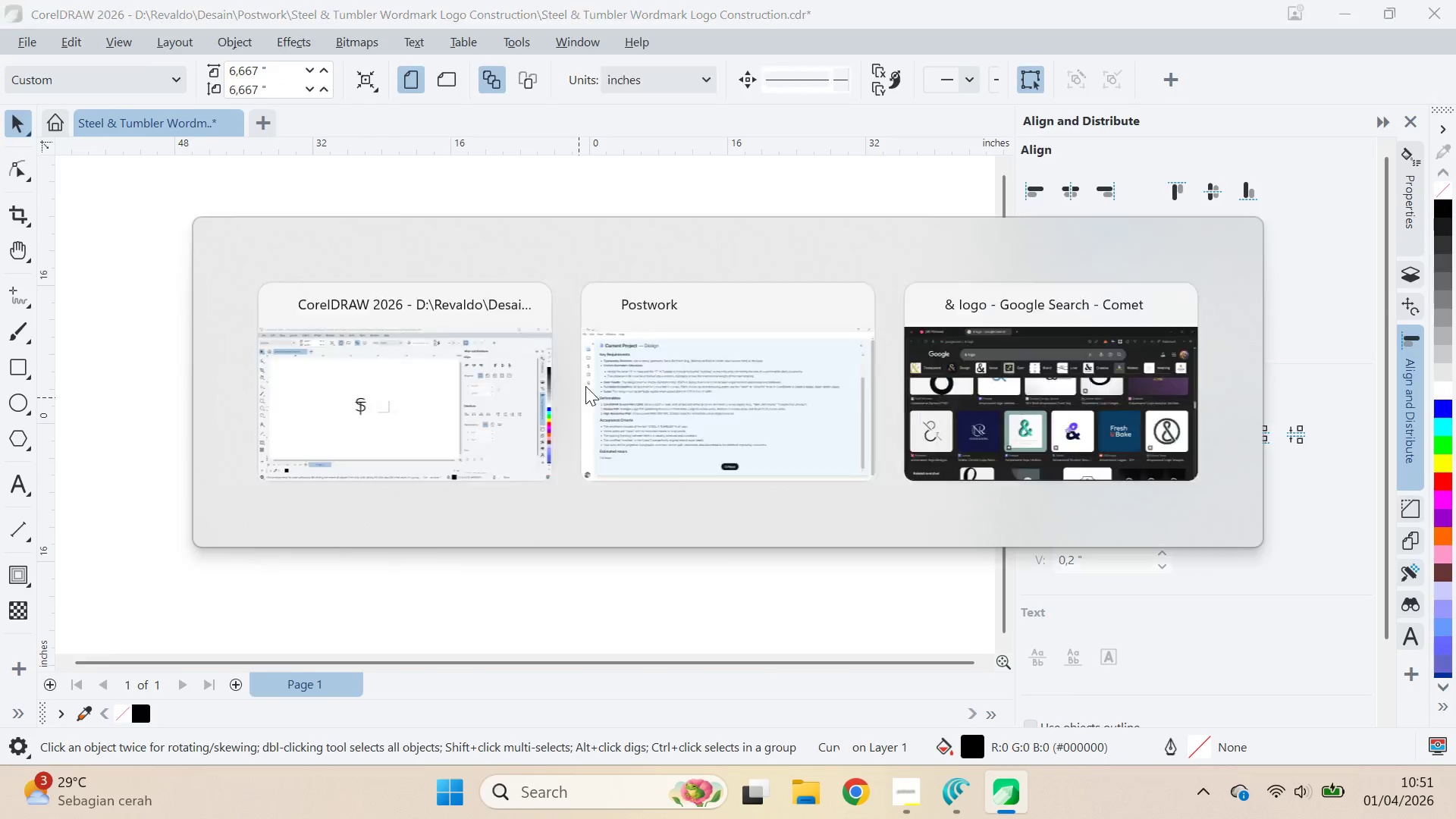 
hold_key(key=ShiftLeft, duration=0.42)
 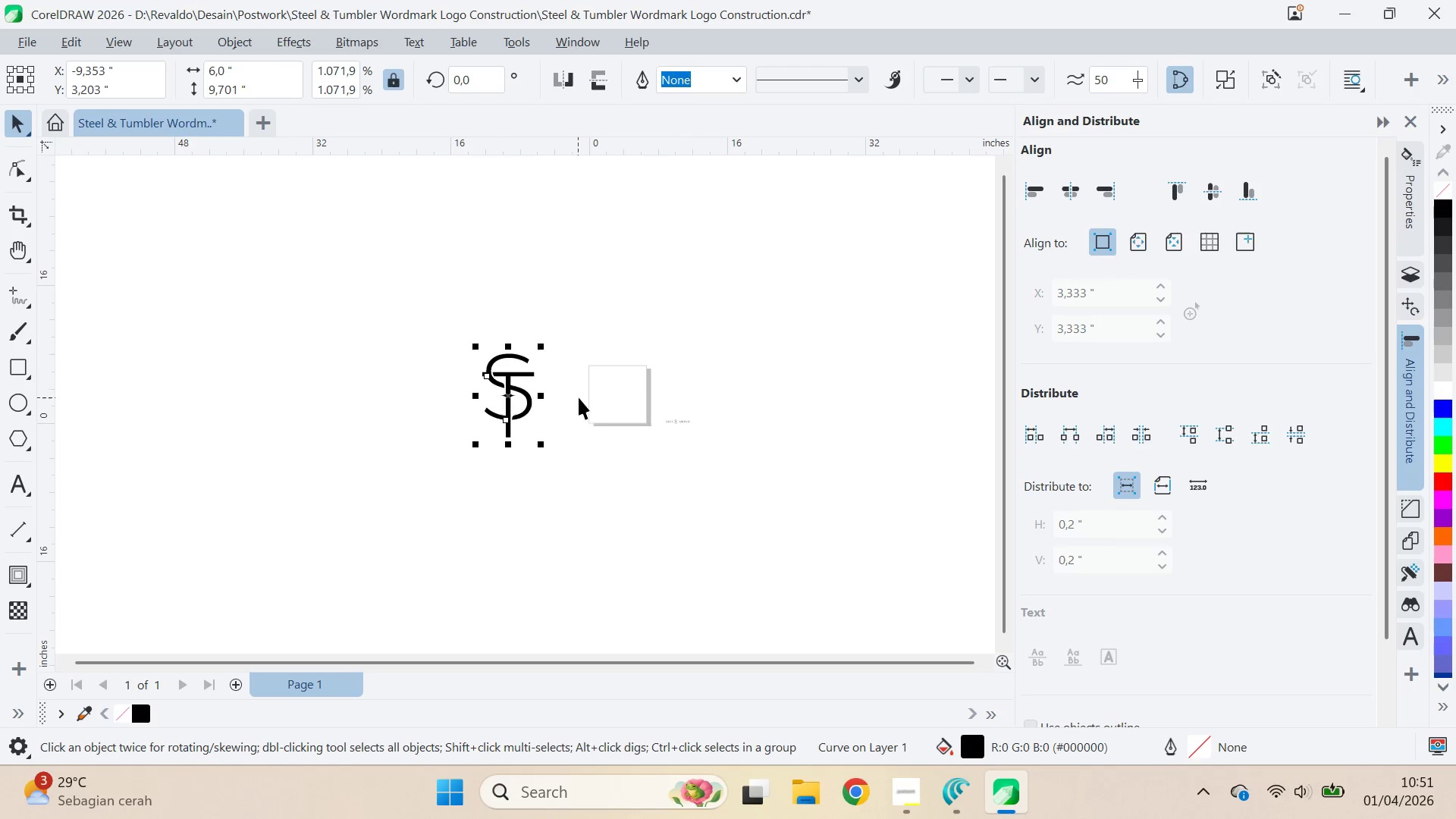 
left_click([579, 397])
 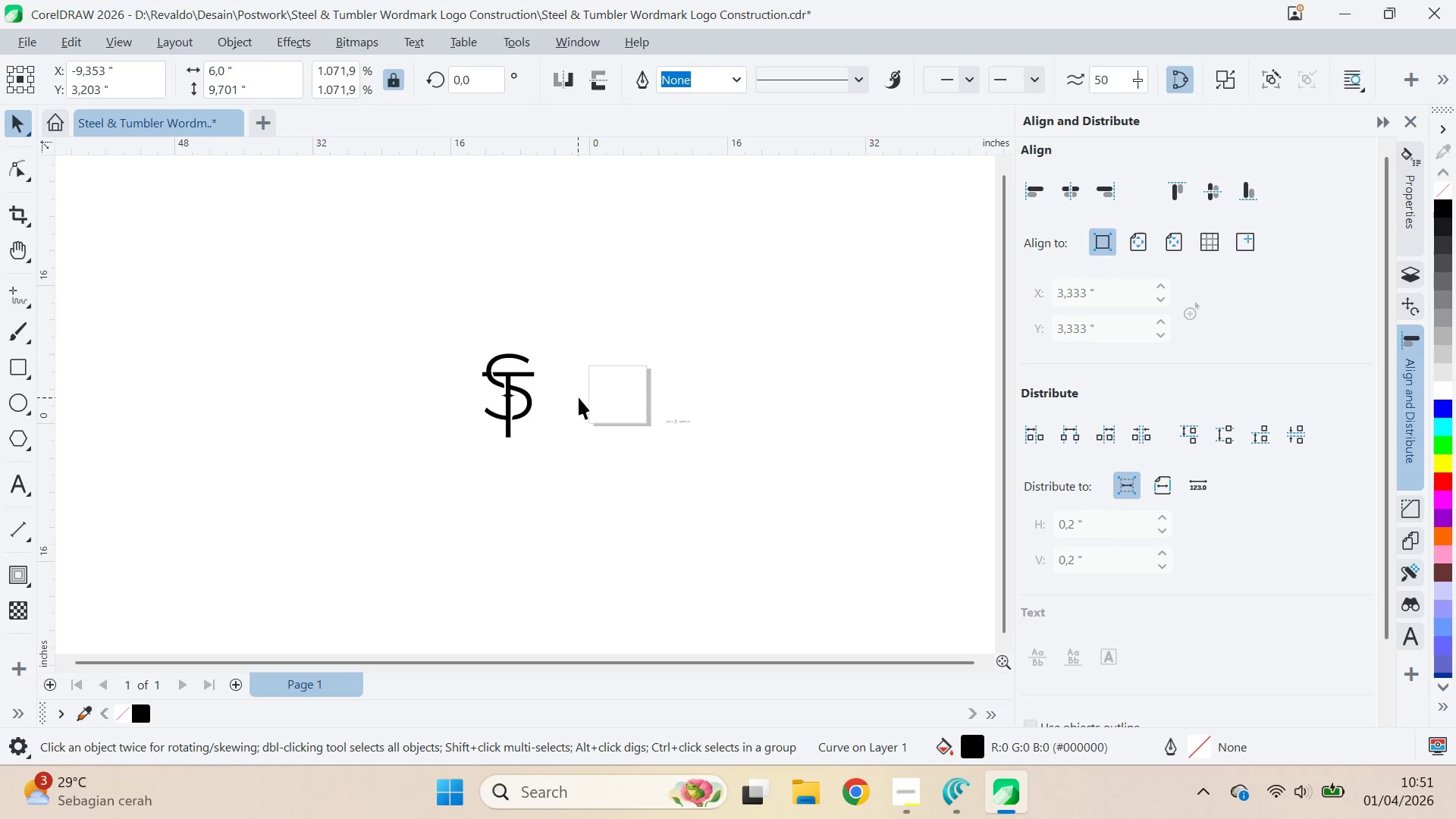 
key(Alt+AltLeft)
 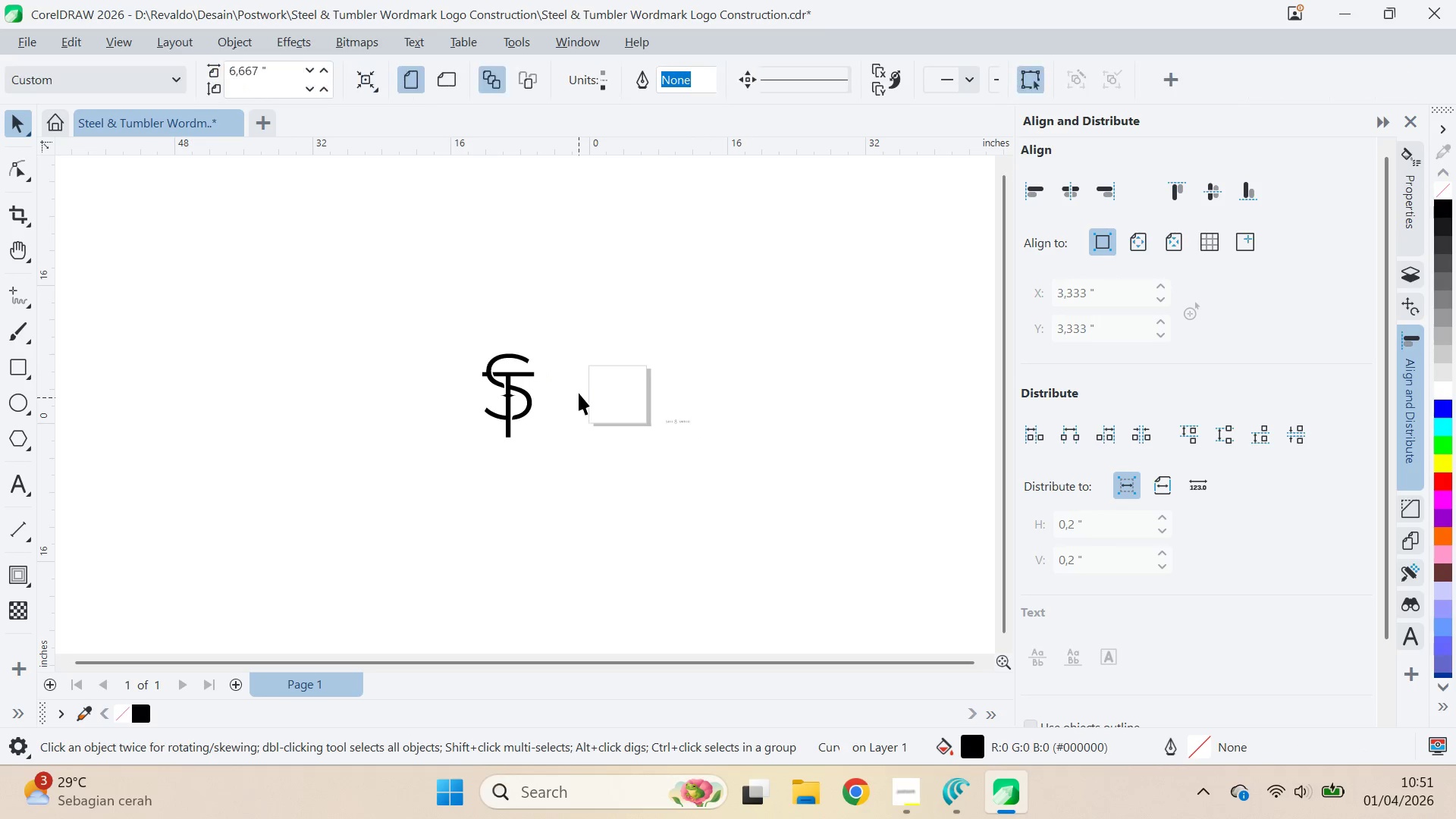 
key(Alt+Tab)